 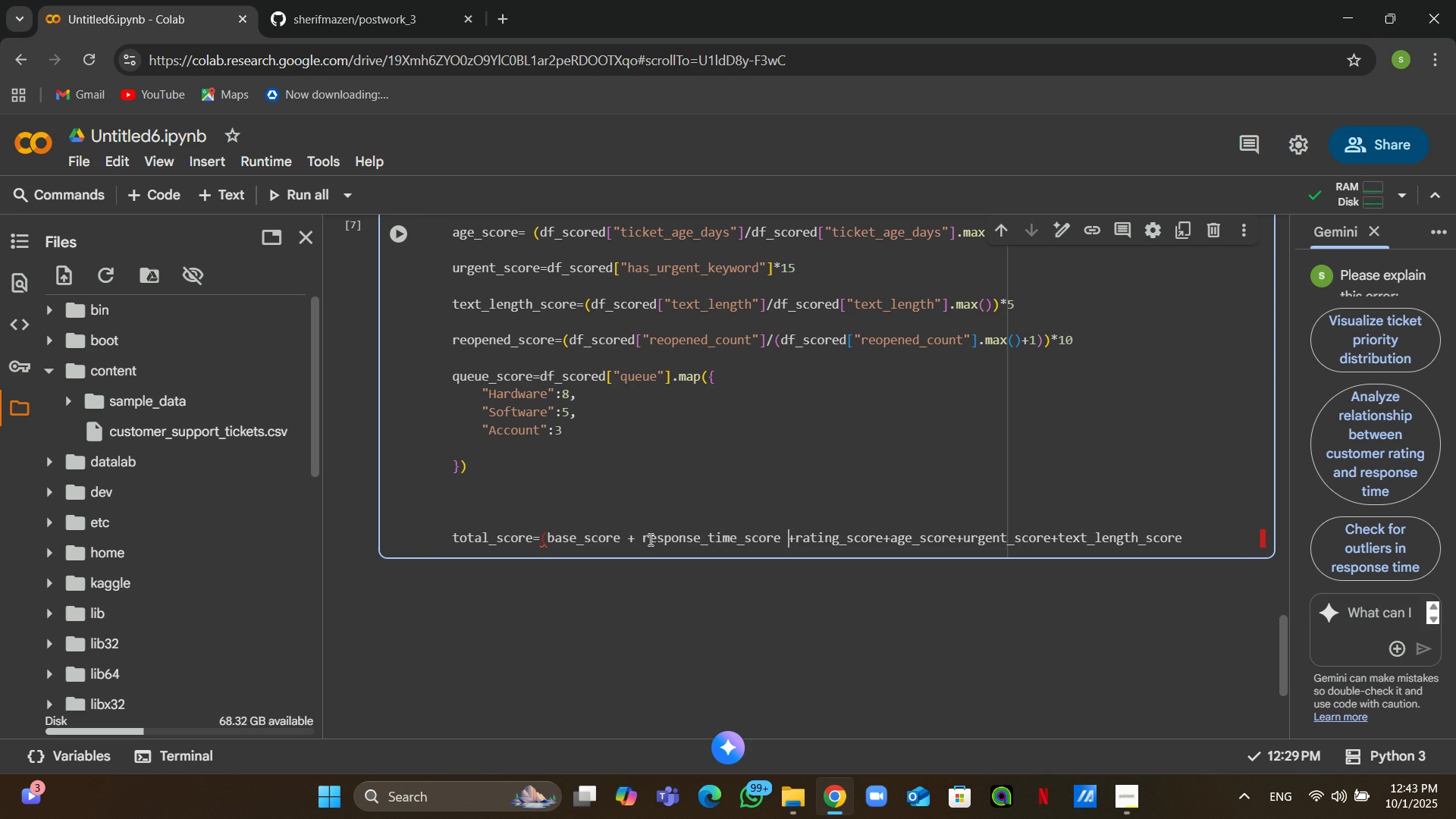 
key(Space)
 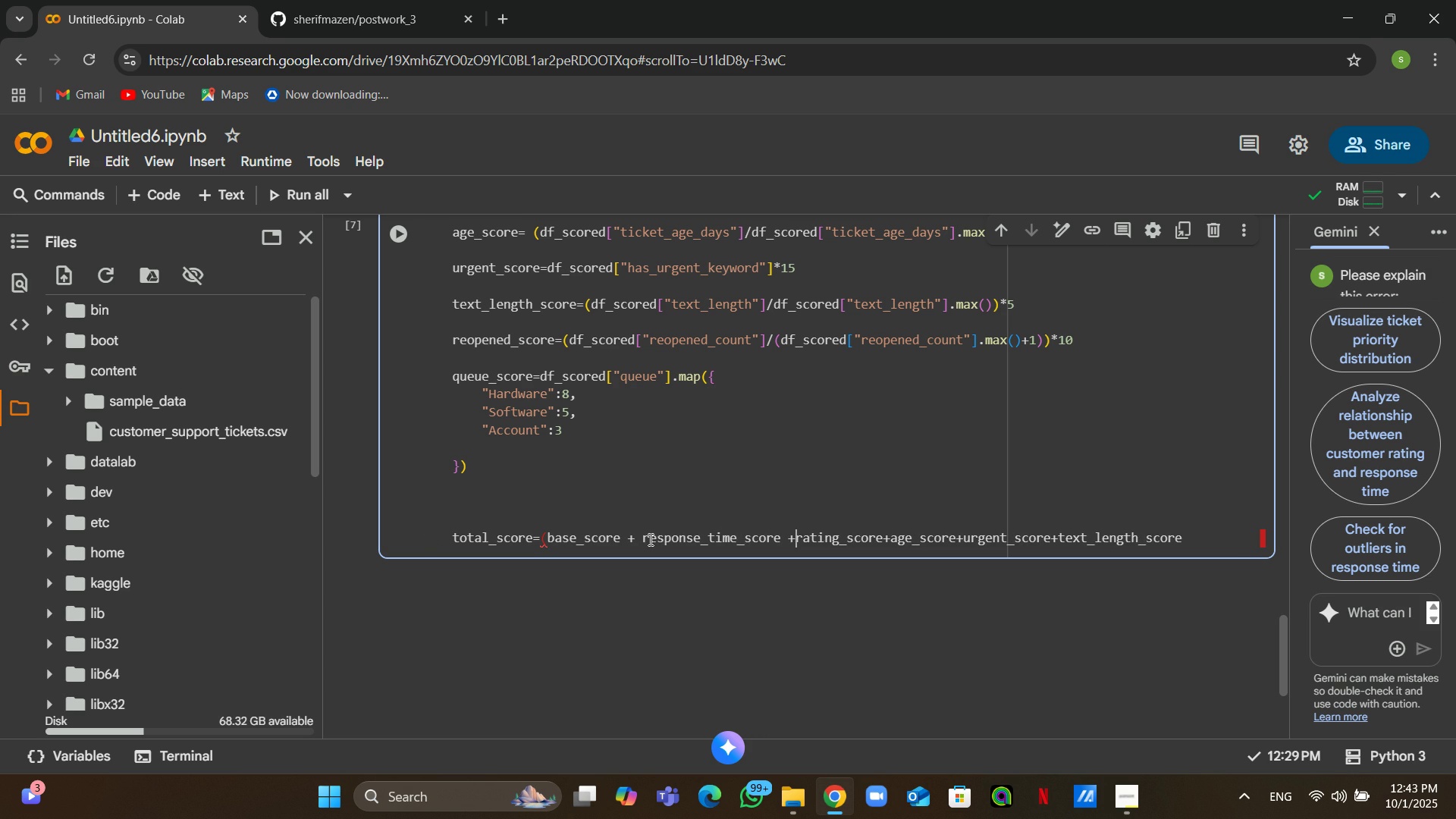 
key(ArrowRight)
 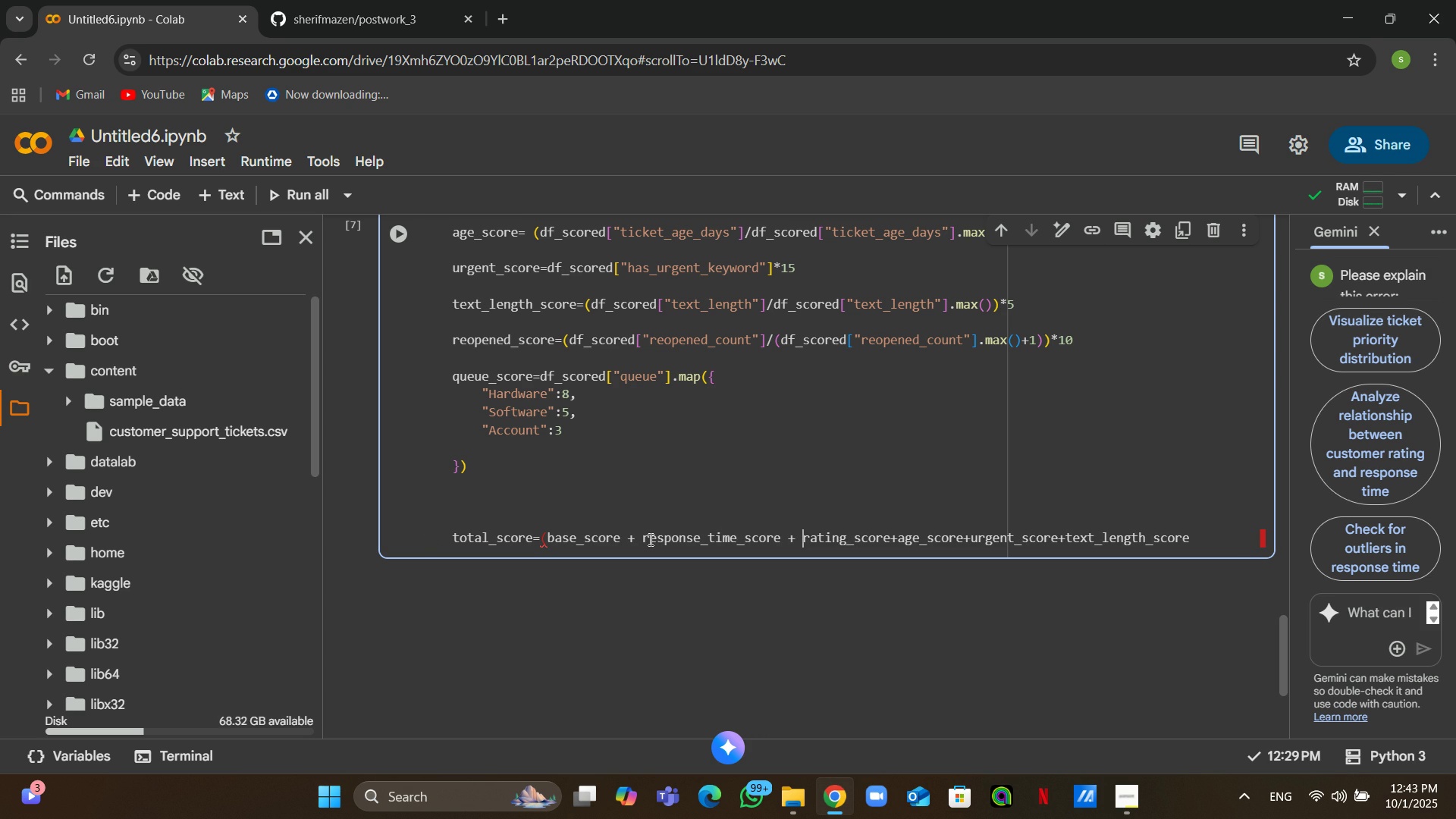 
key(Space)
 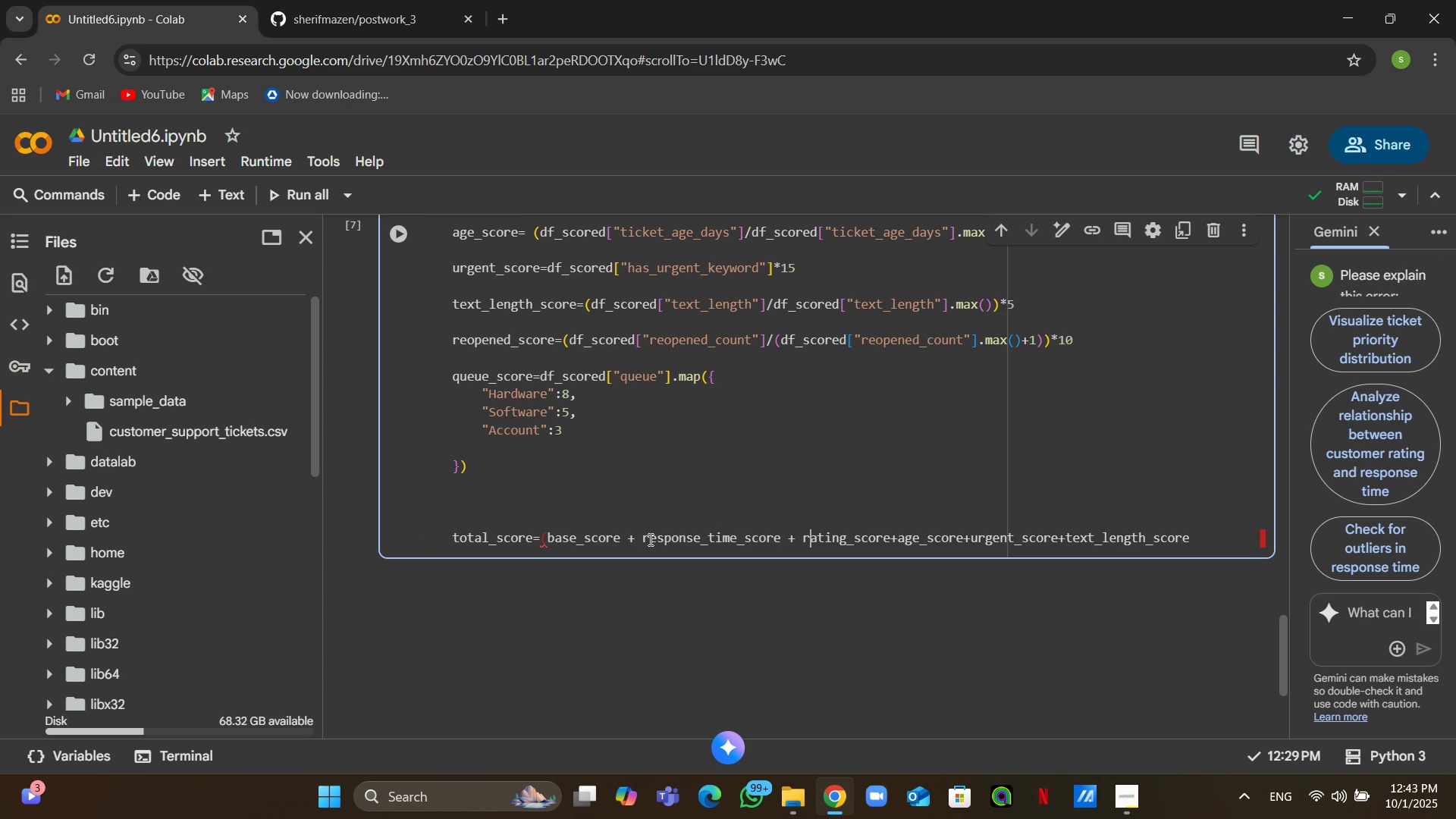 
key(ArrowRight)
 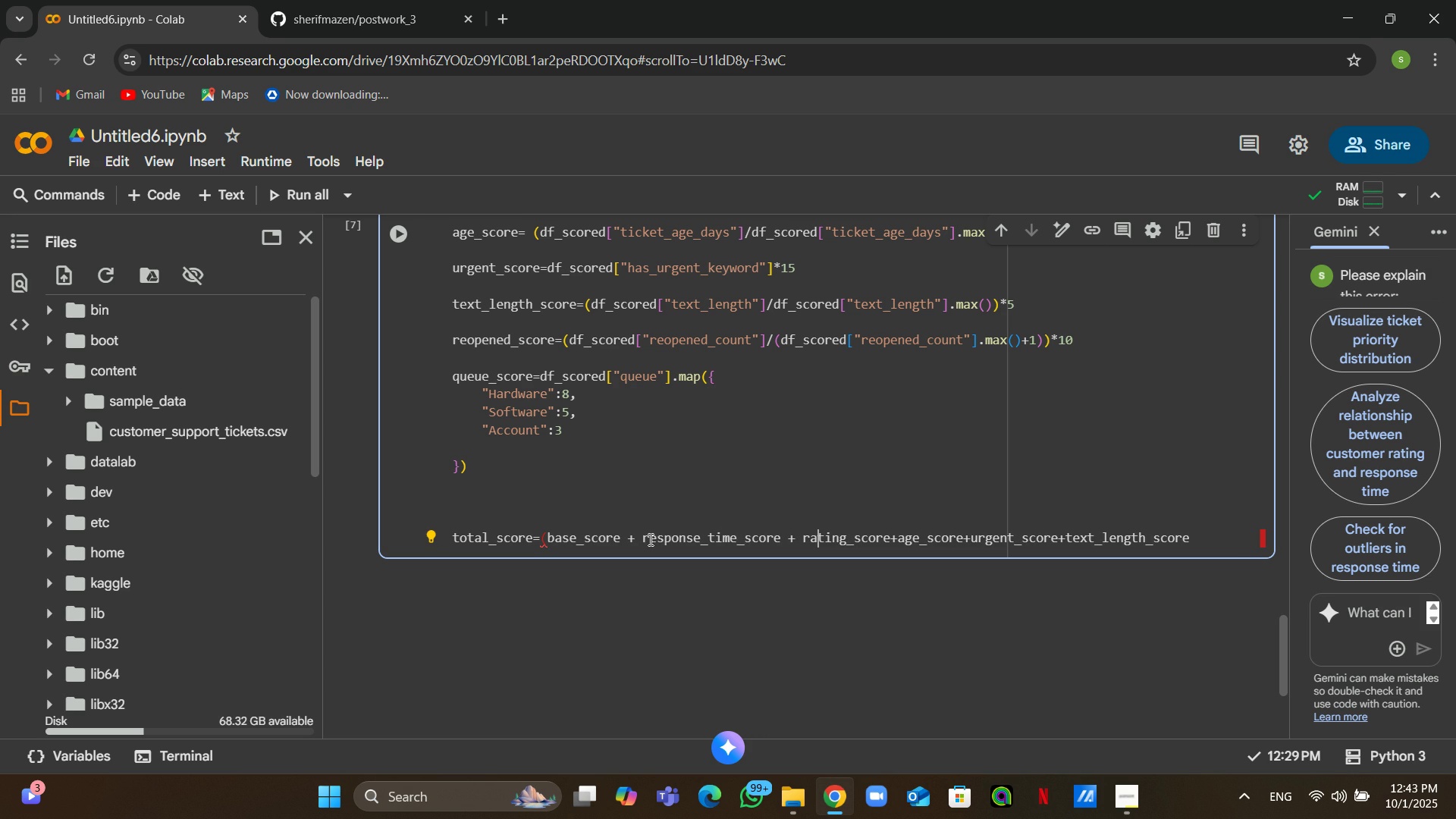 
key(ArrowRight)
 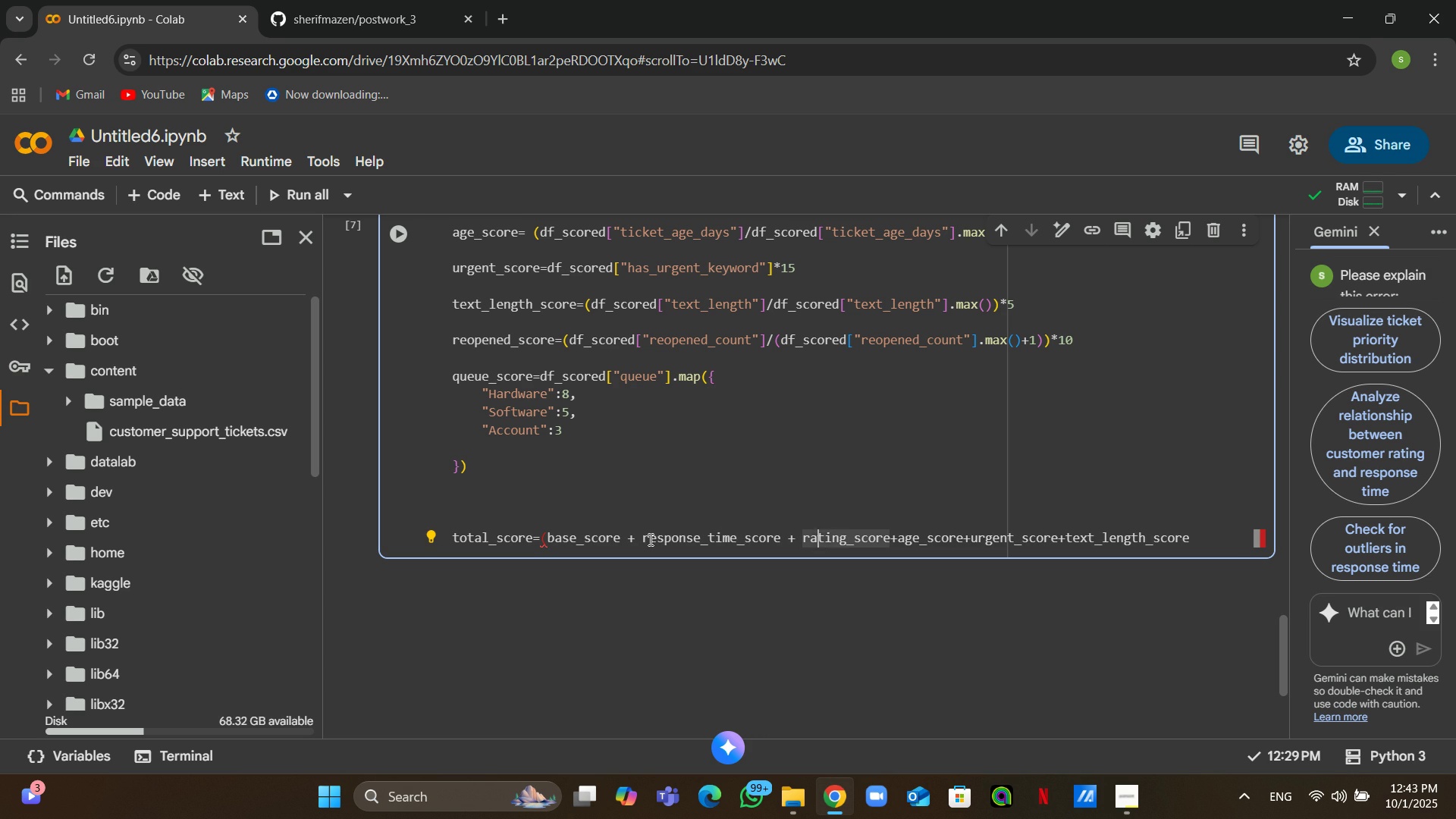 
key(ArrowRight)
 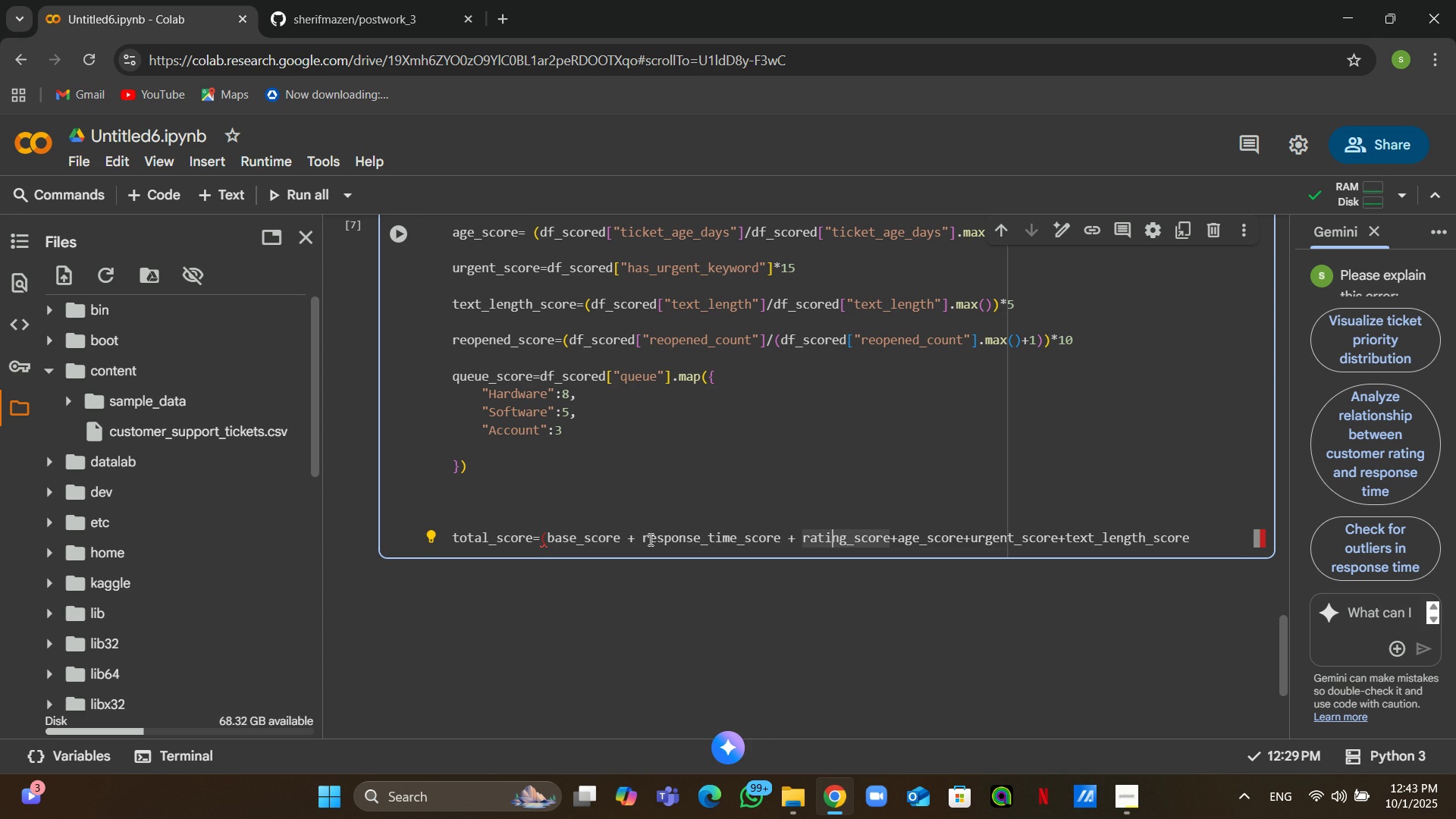 
key(ArrowRight)
 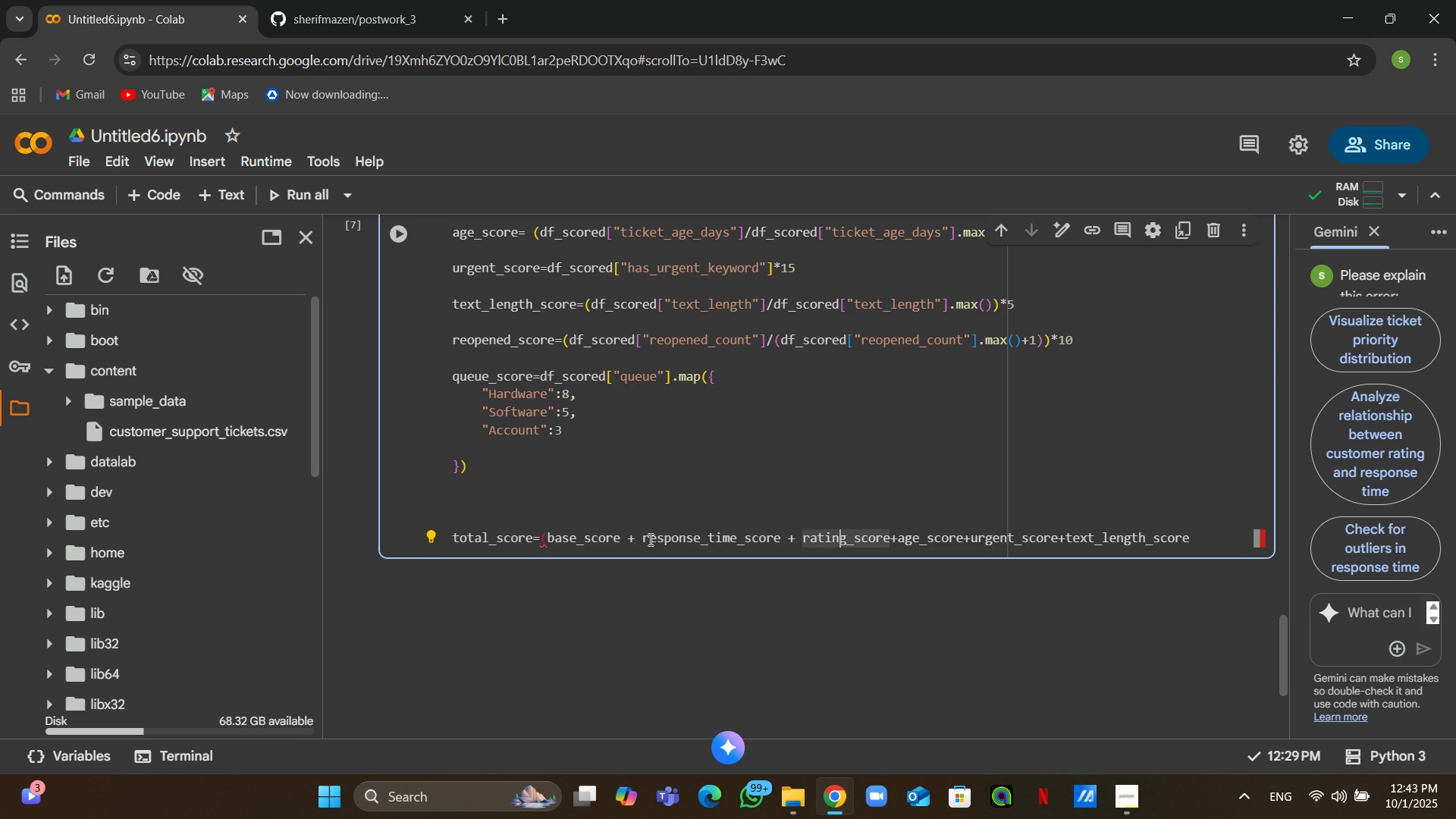 
key(ArrowRight)
 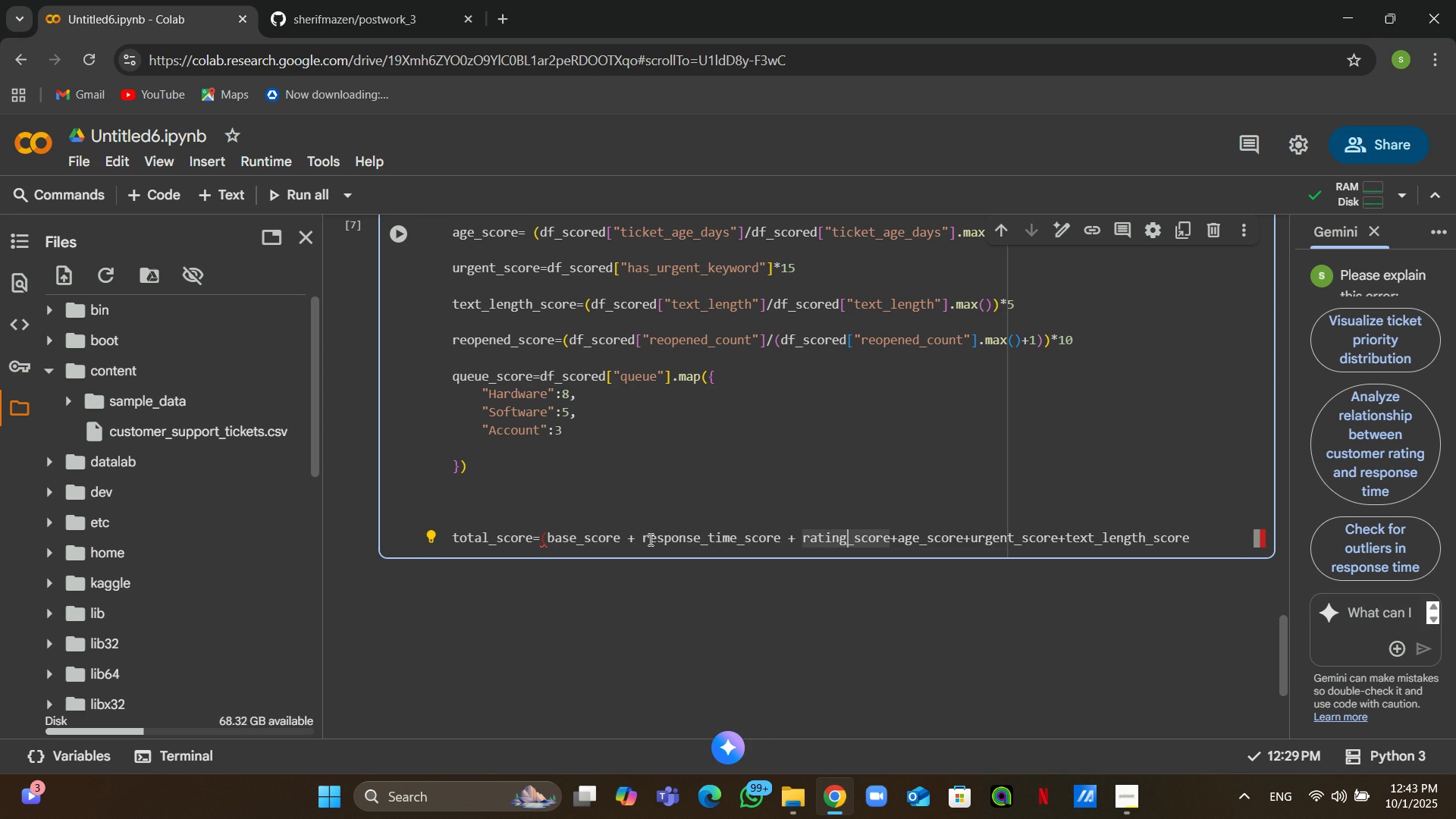 
key(ArrowRight)
 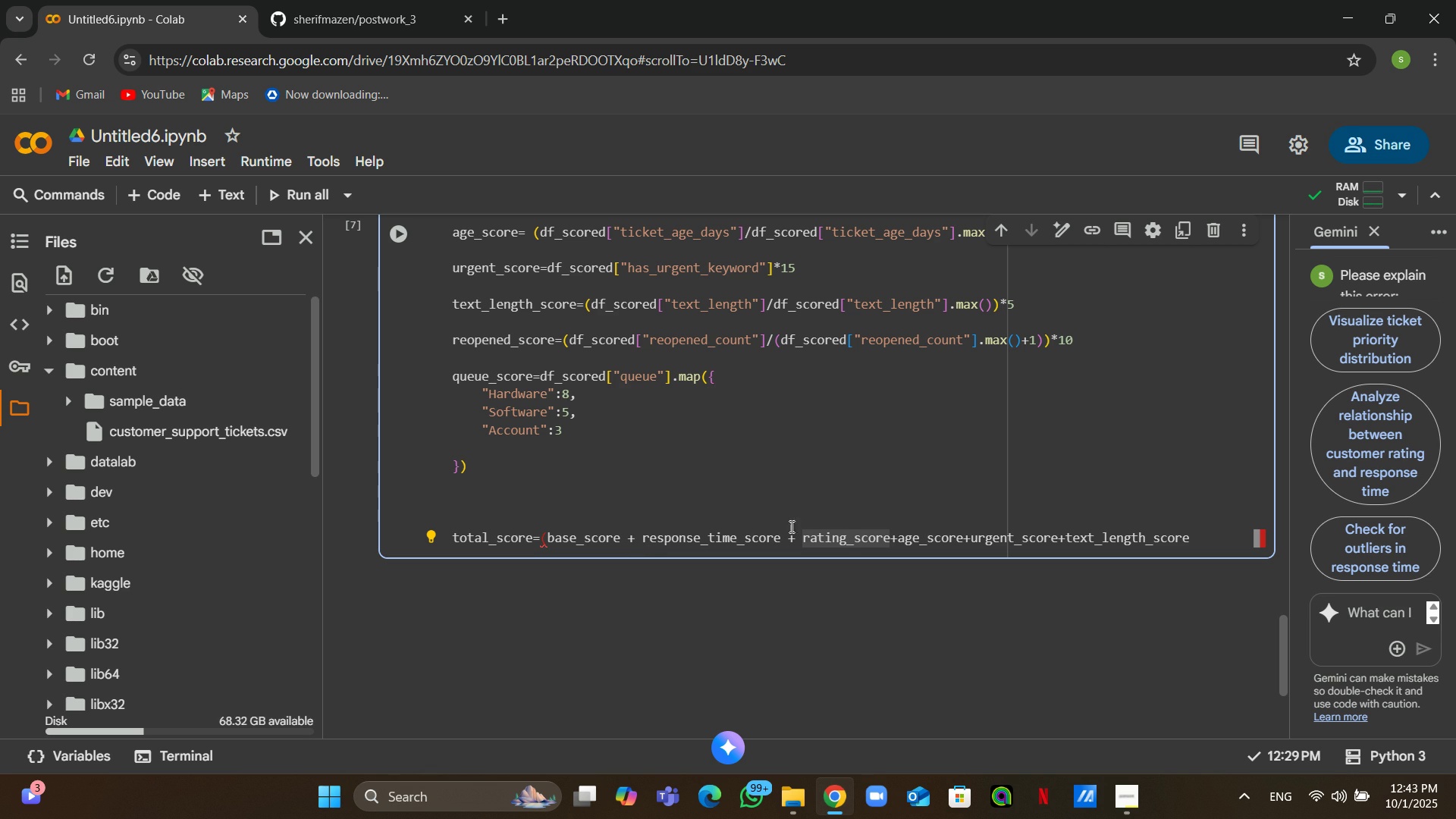 
wait(7.86)
 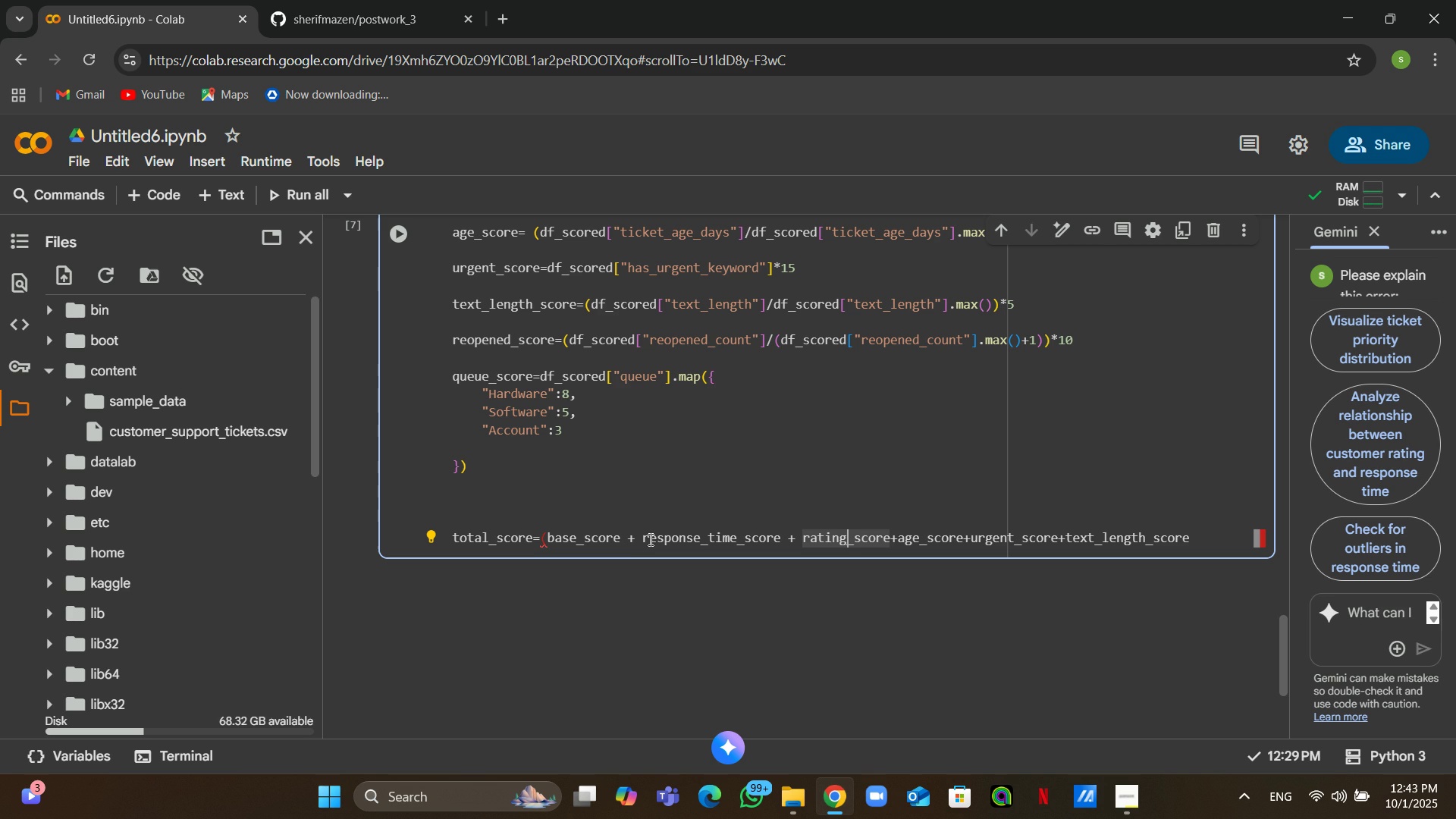 
left_click([890, 541])
 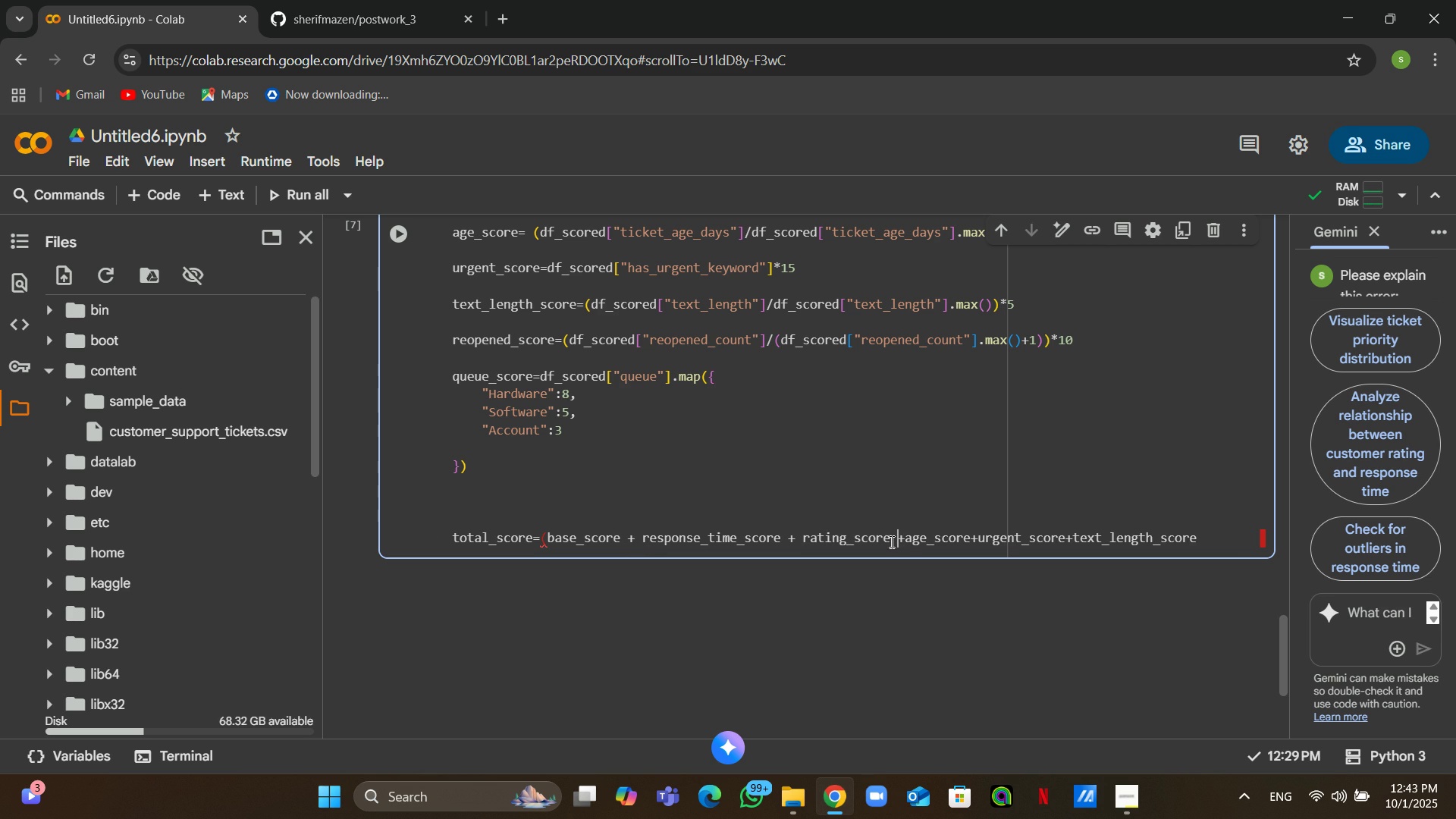 
key(Space)
 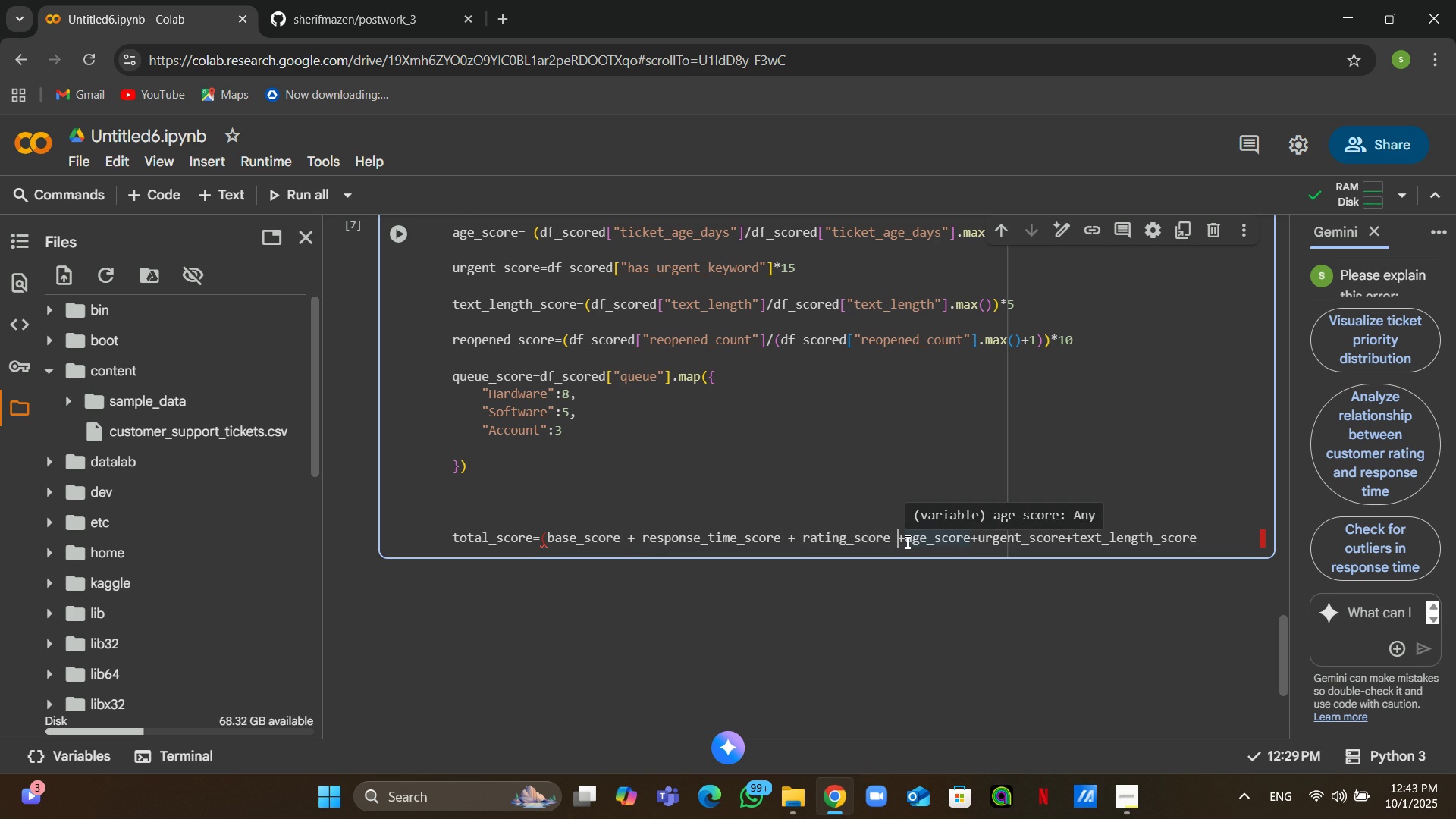 
left_click([906, 541])
 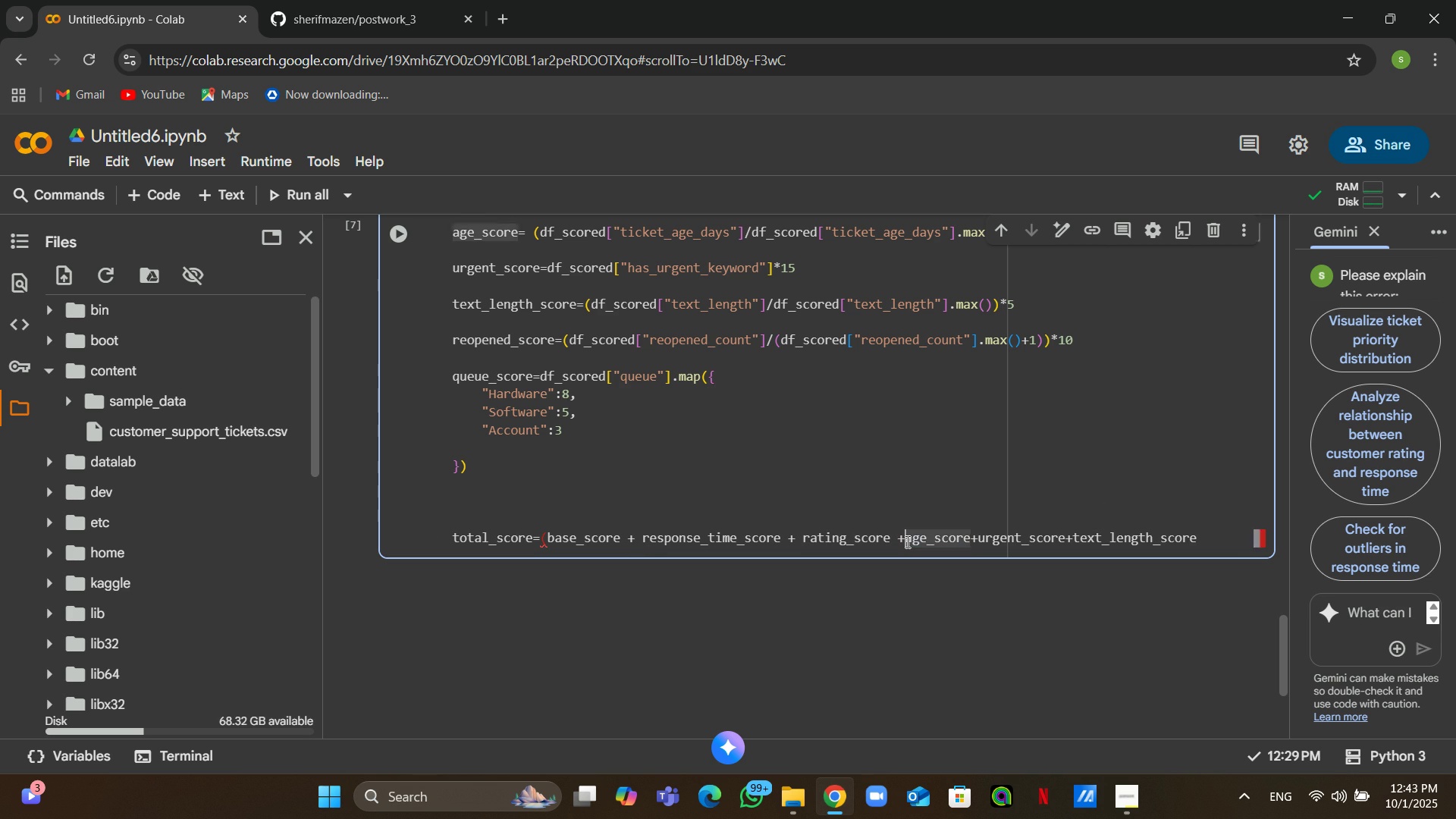 
key(Space)
 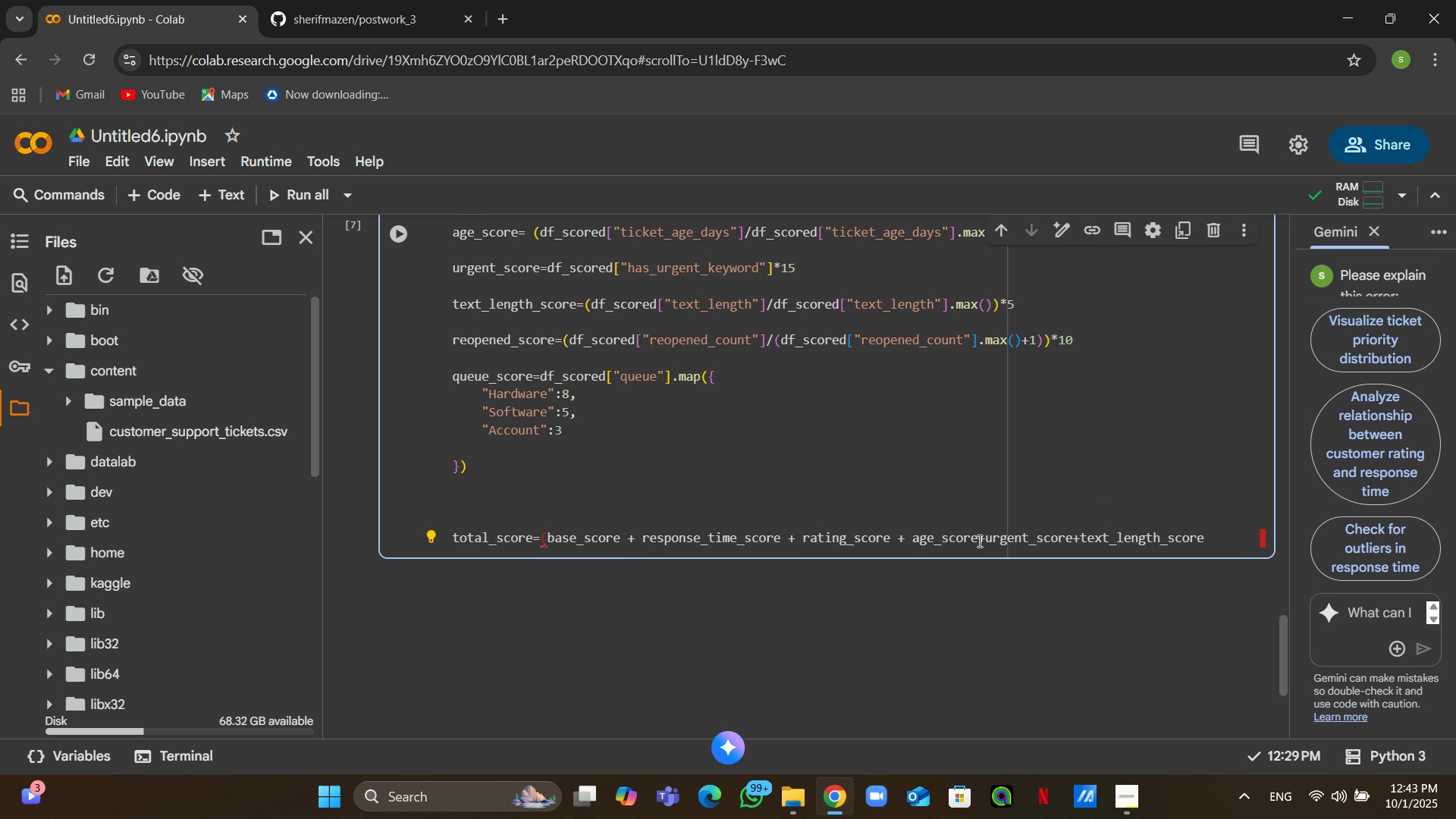 
left_click([978, 541])
 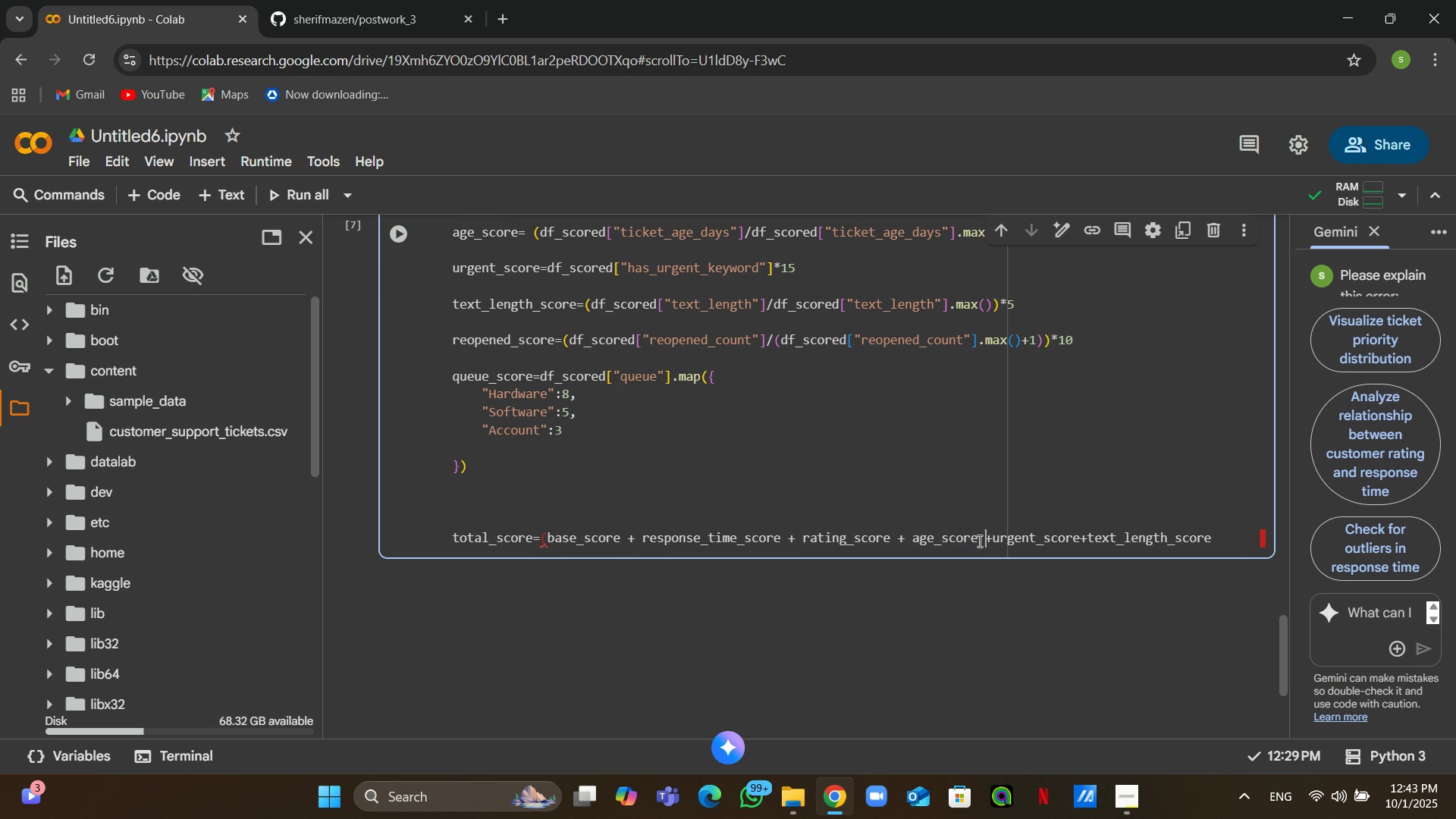 
key(Space)
 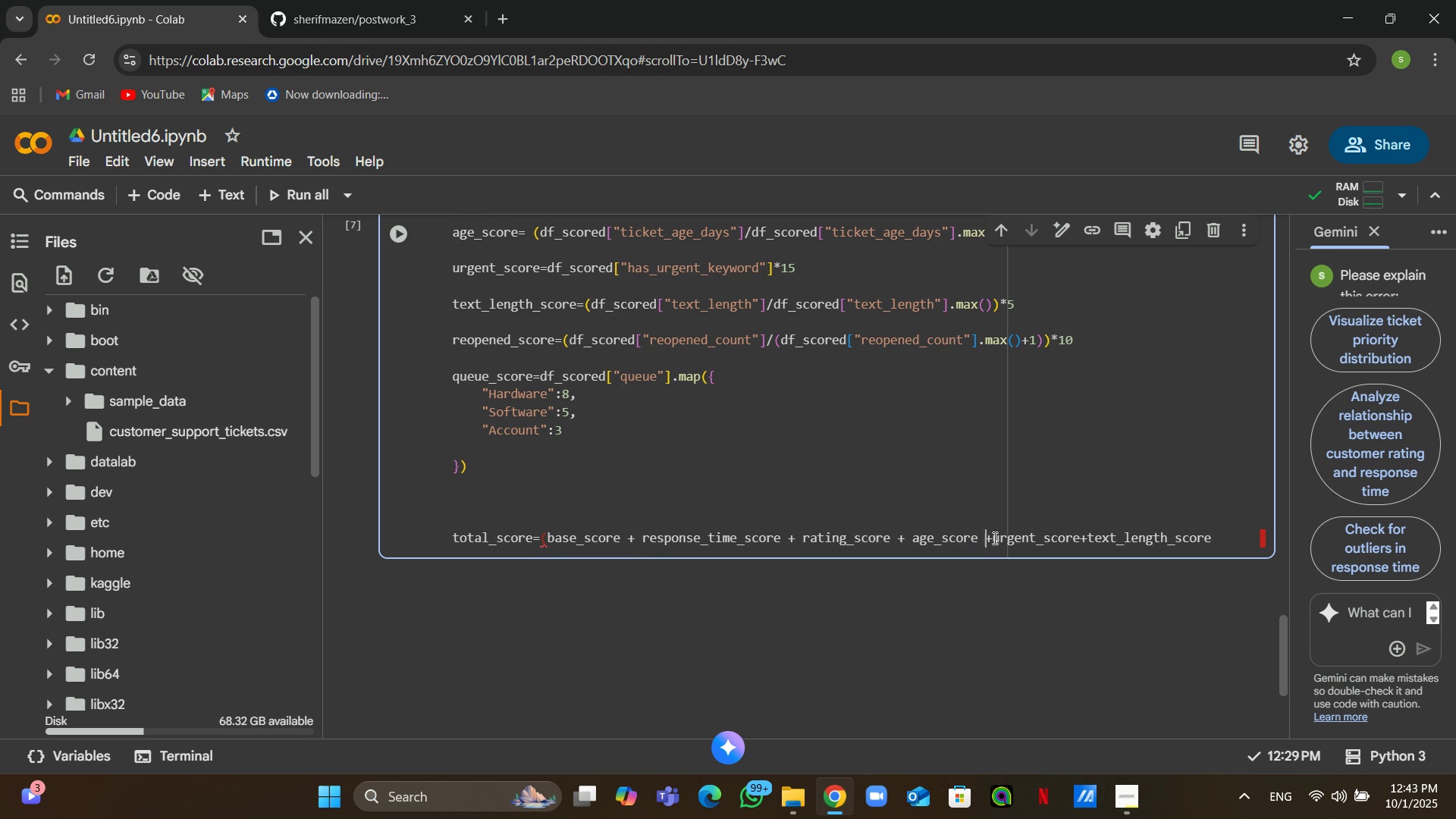 
left_click([993, 538])
 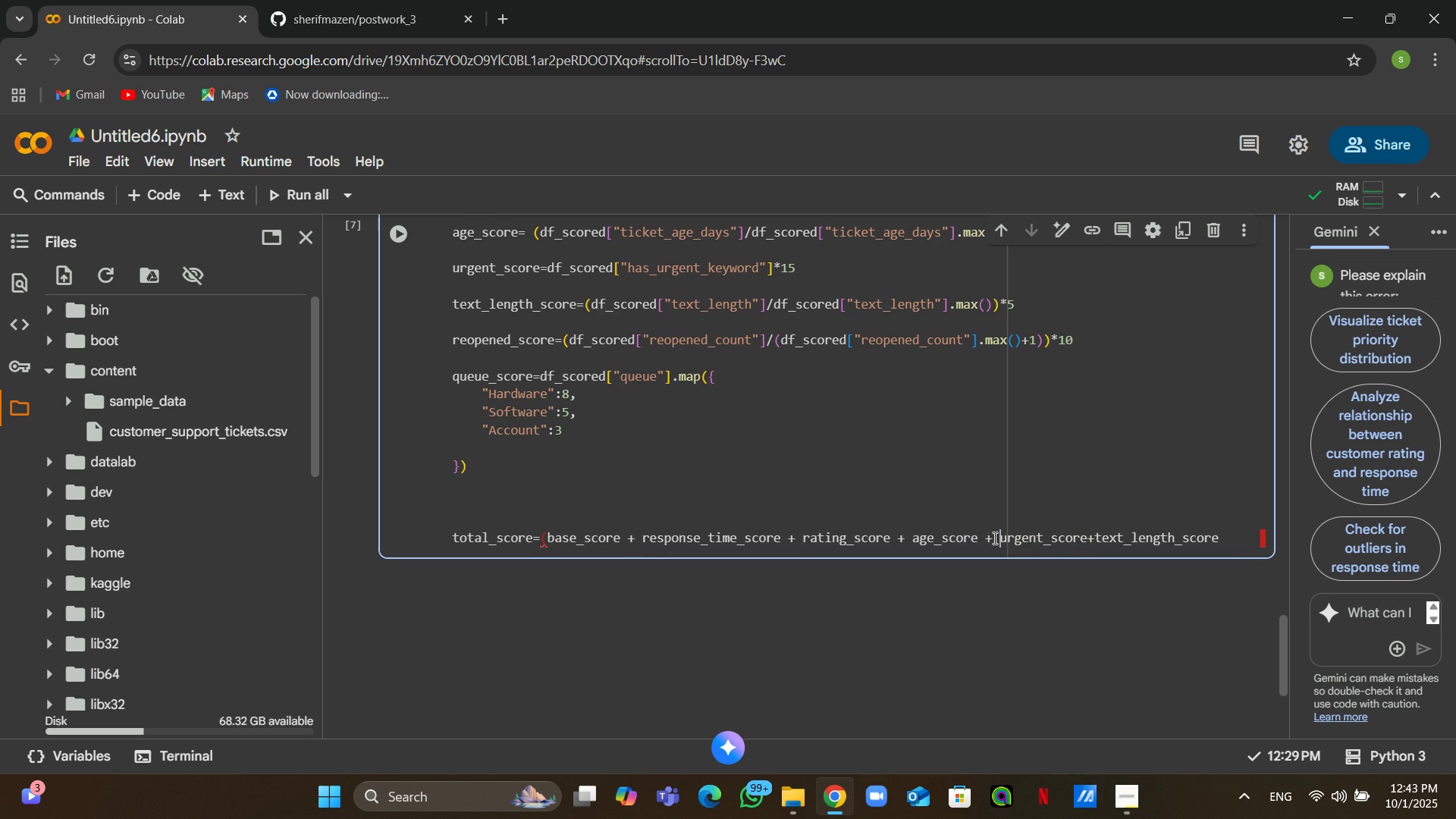 
key(Space)
 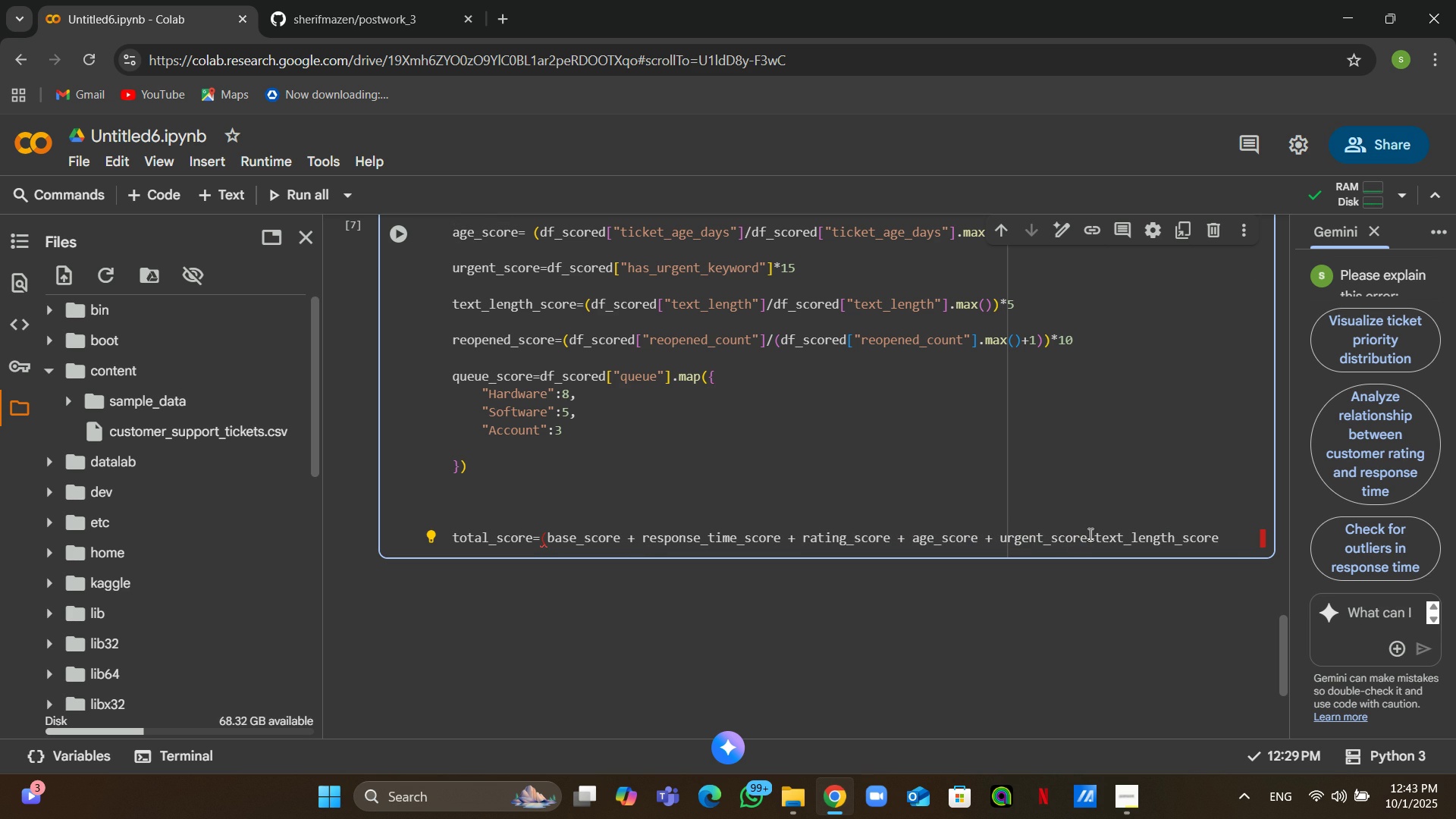 
left_click([1090, 535])
 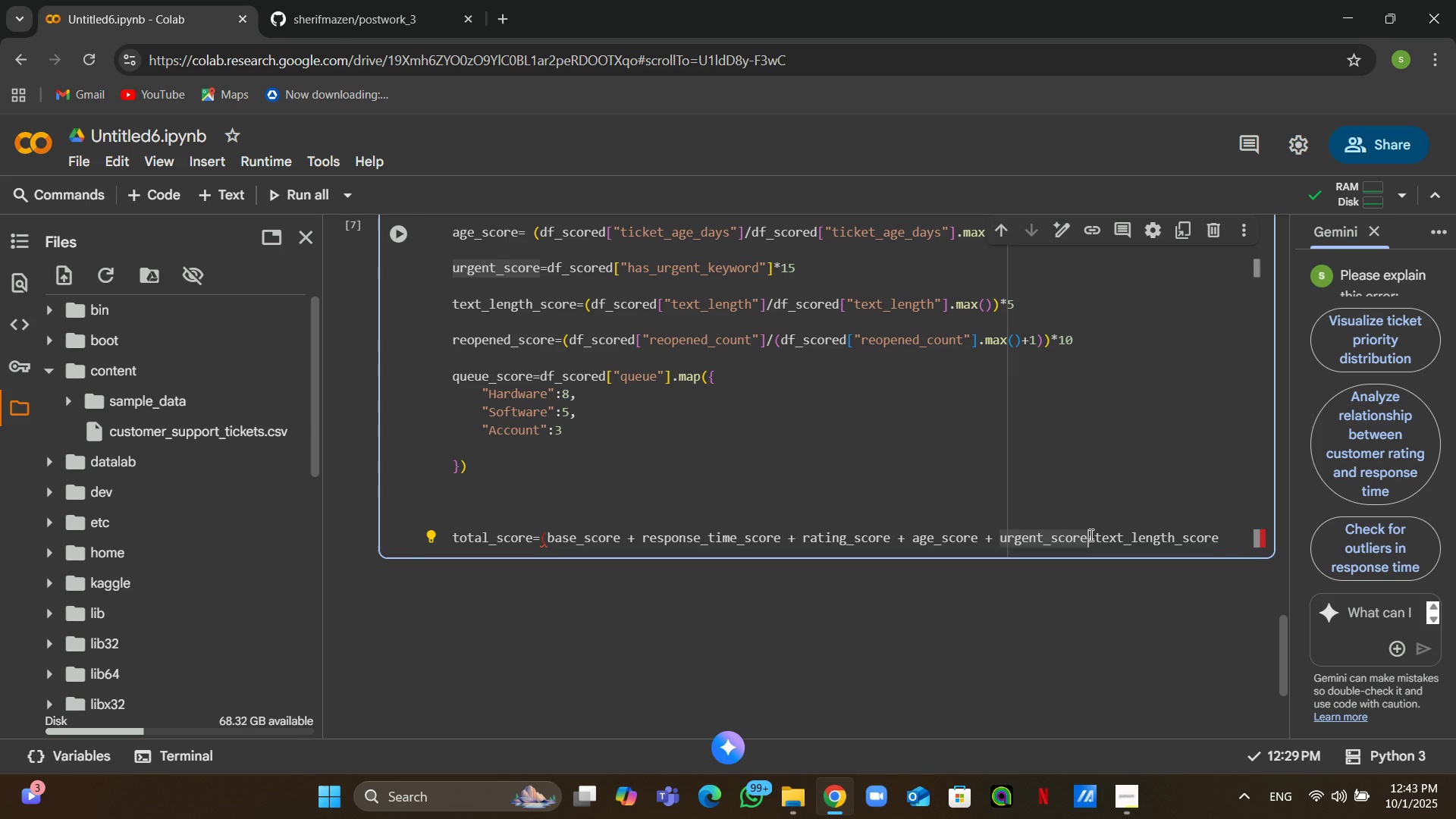 
key(Space)
 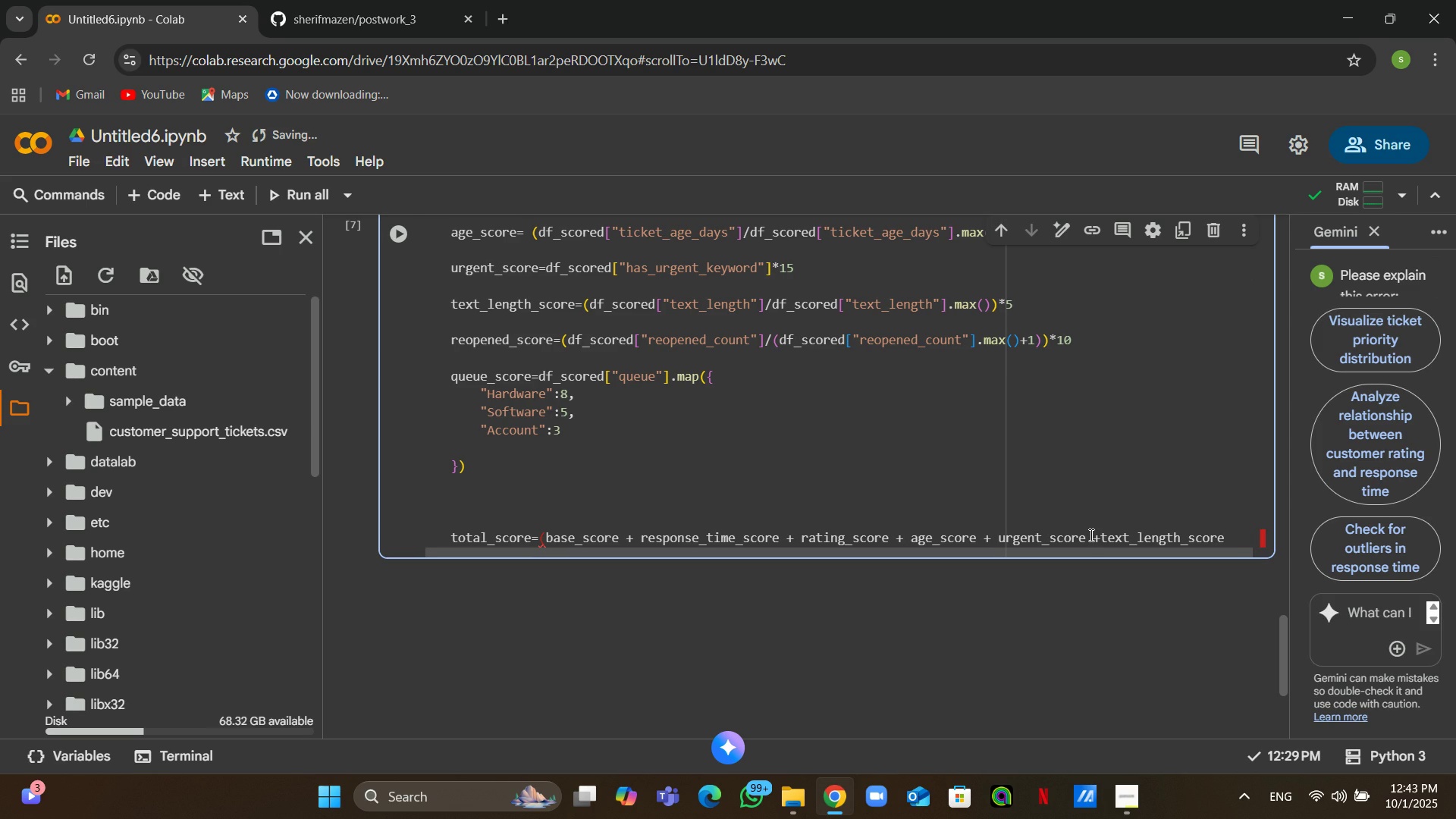 
wait(5.99)
 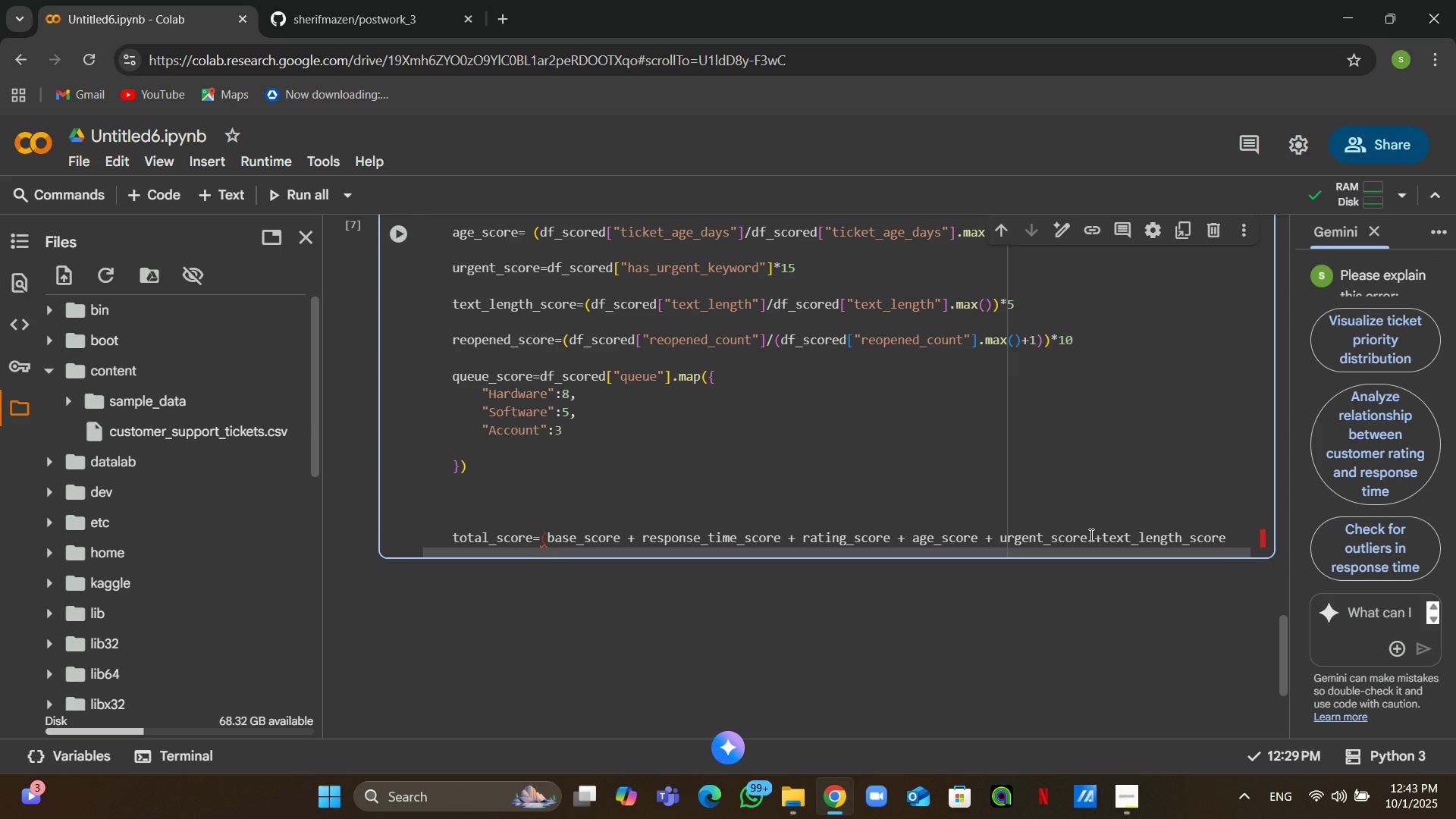 
left_click([1231, 542])